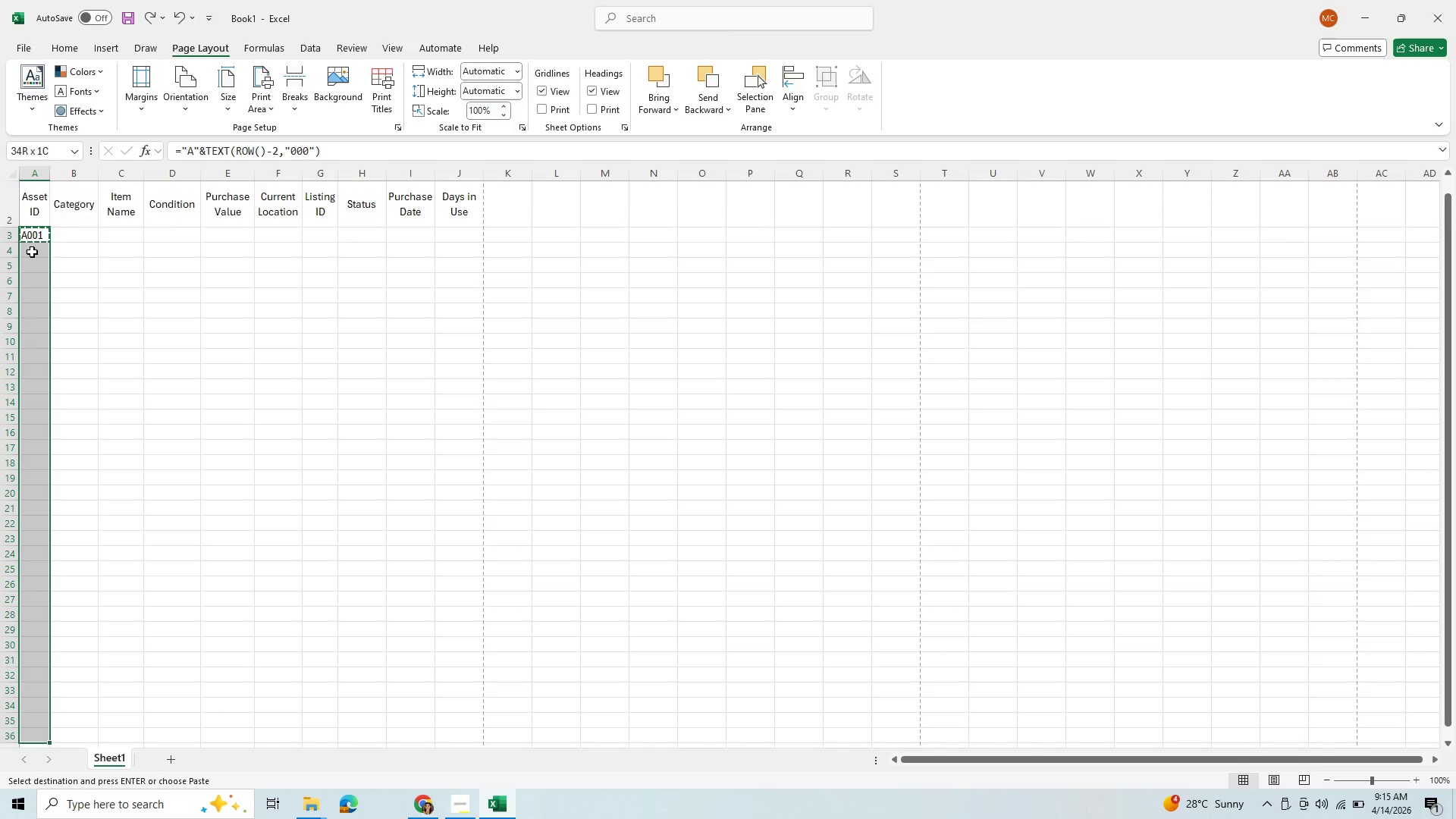 
key(Shift+ArrowDown)
 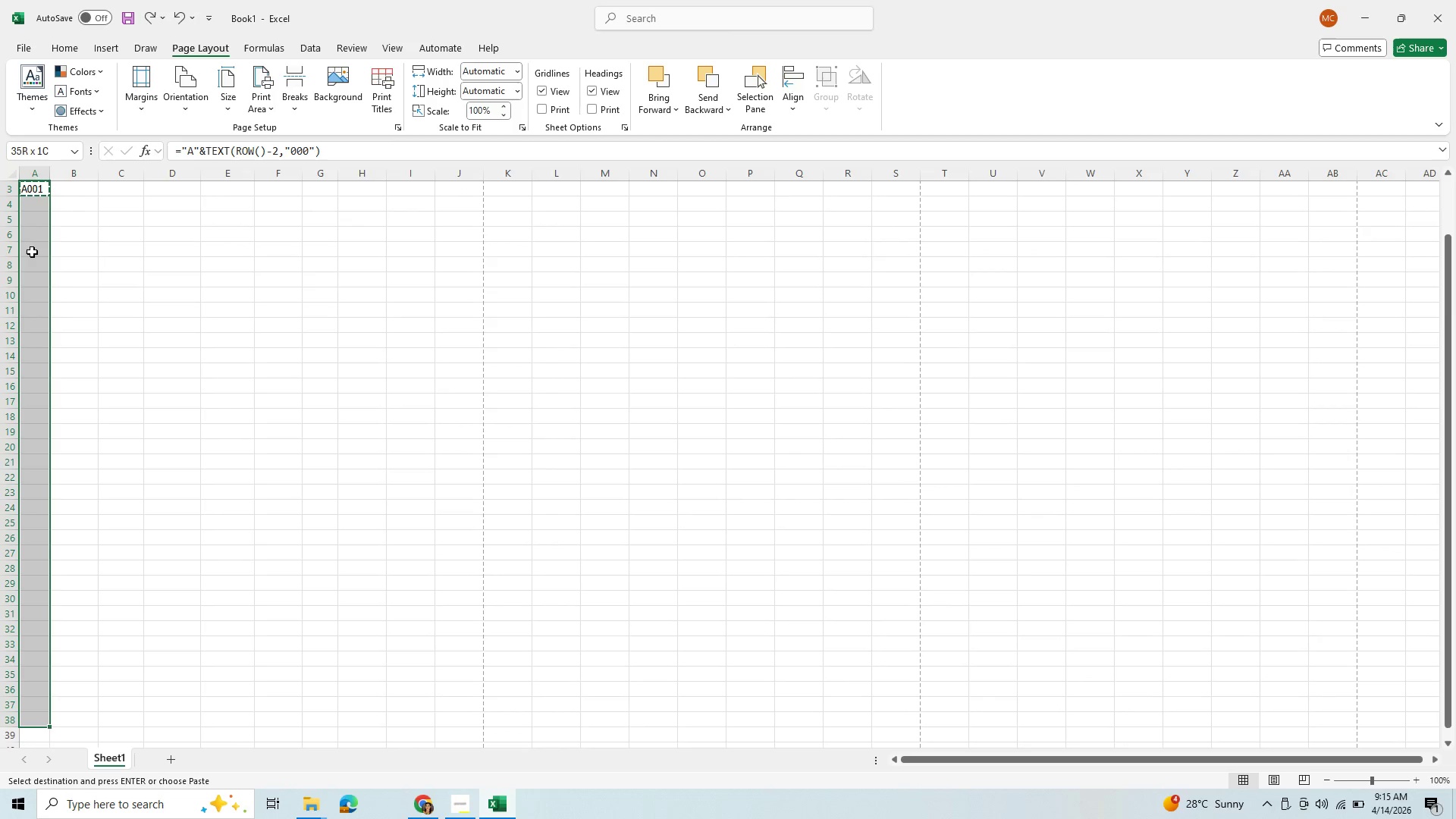 
key(Shift+ArrowDown)
 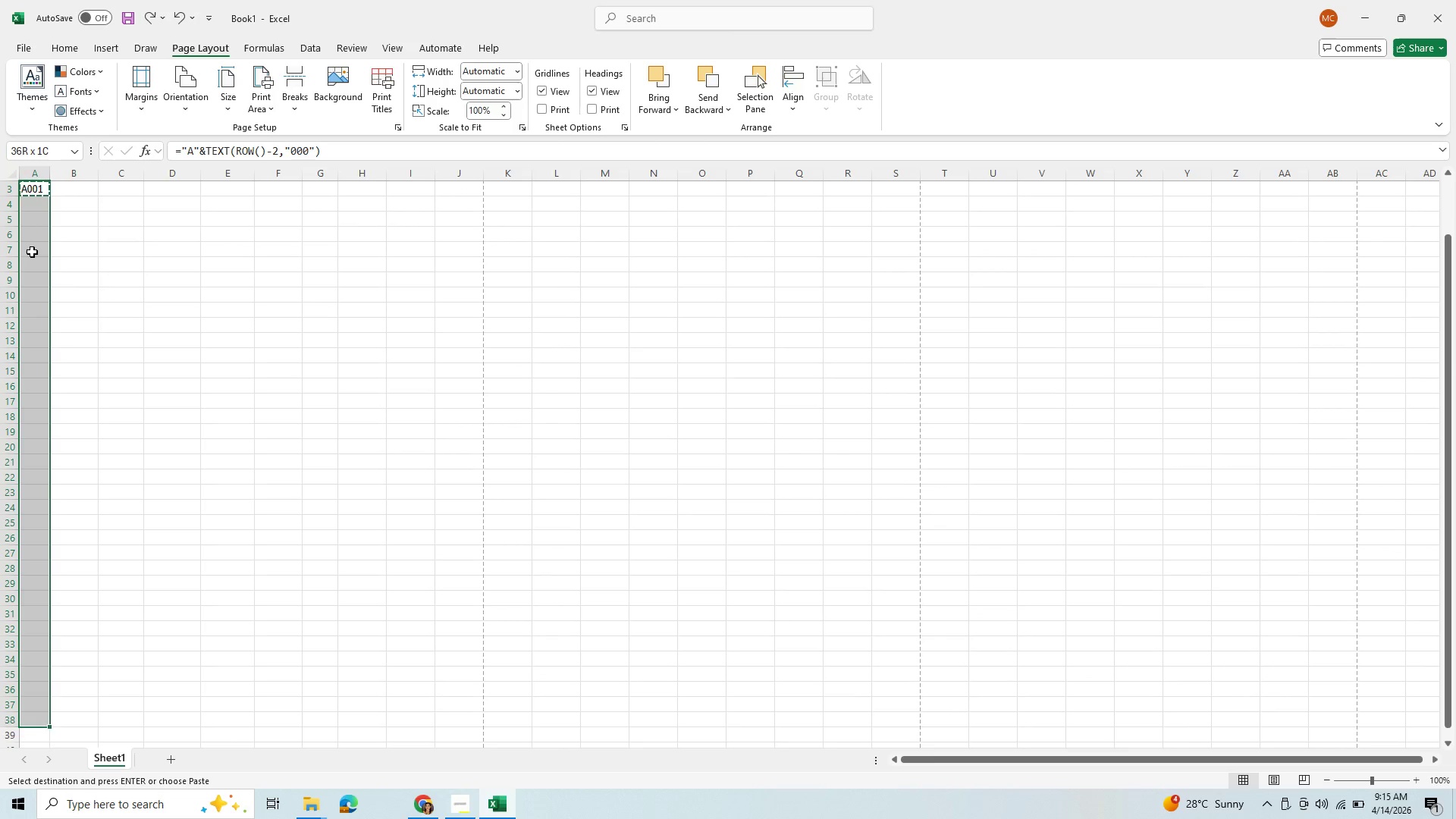 
key(Shift+ArrowDown)
 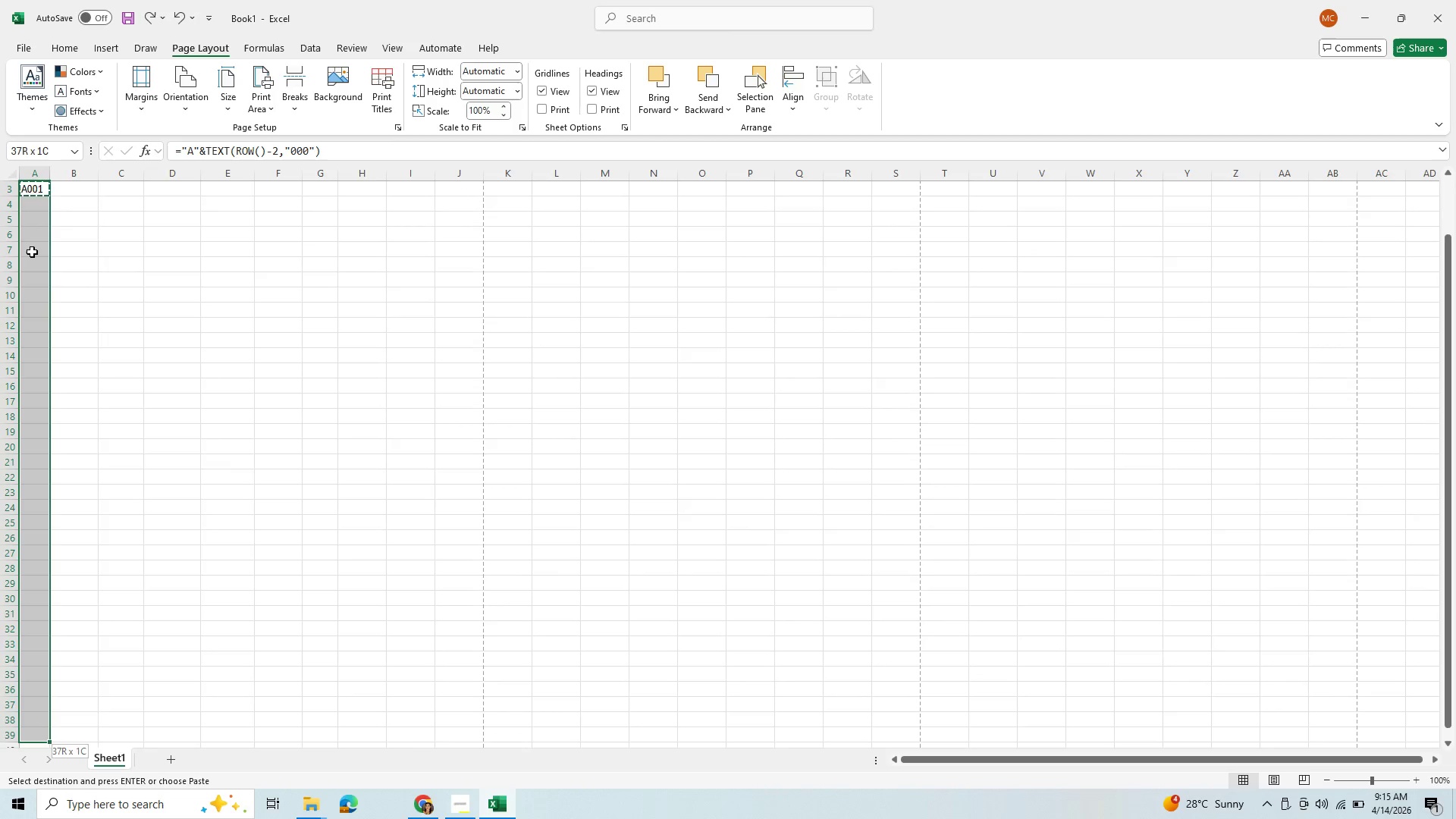 
key(Shift+ArrowDown)